 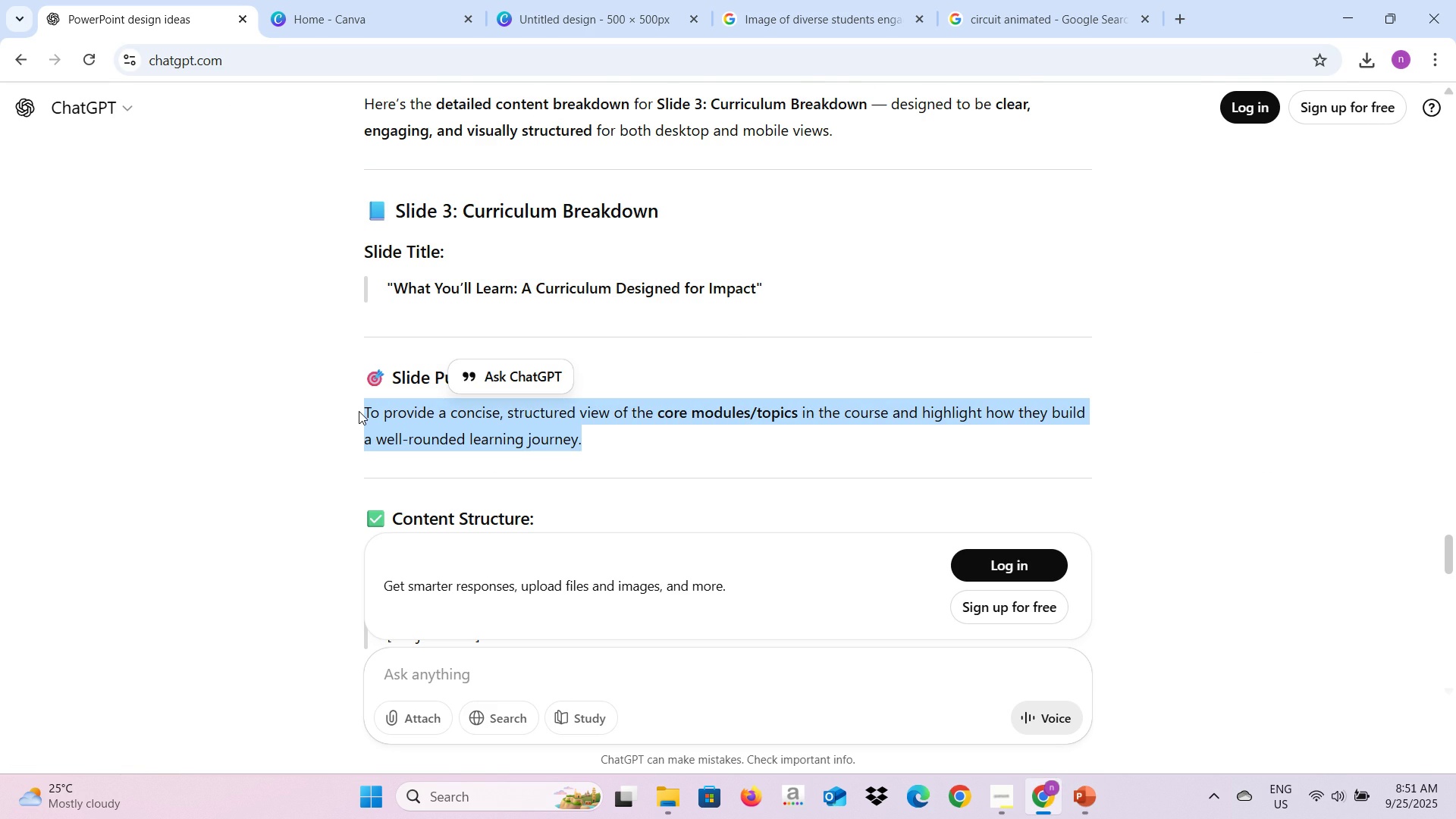 
key(Control+C)
 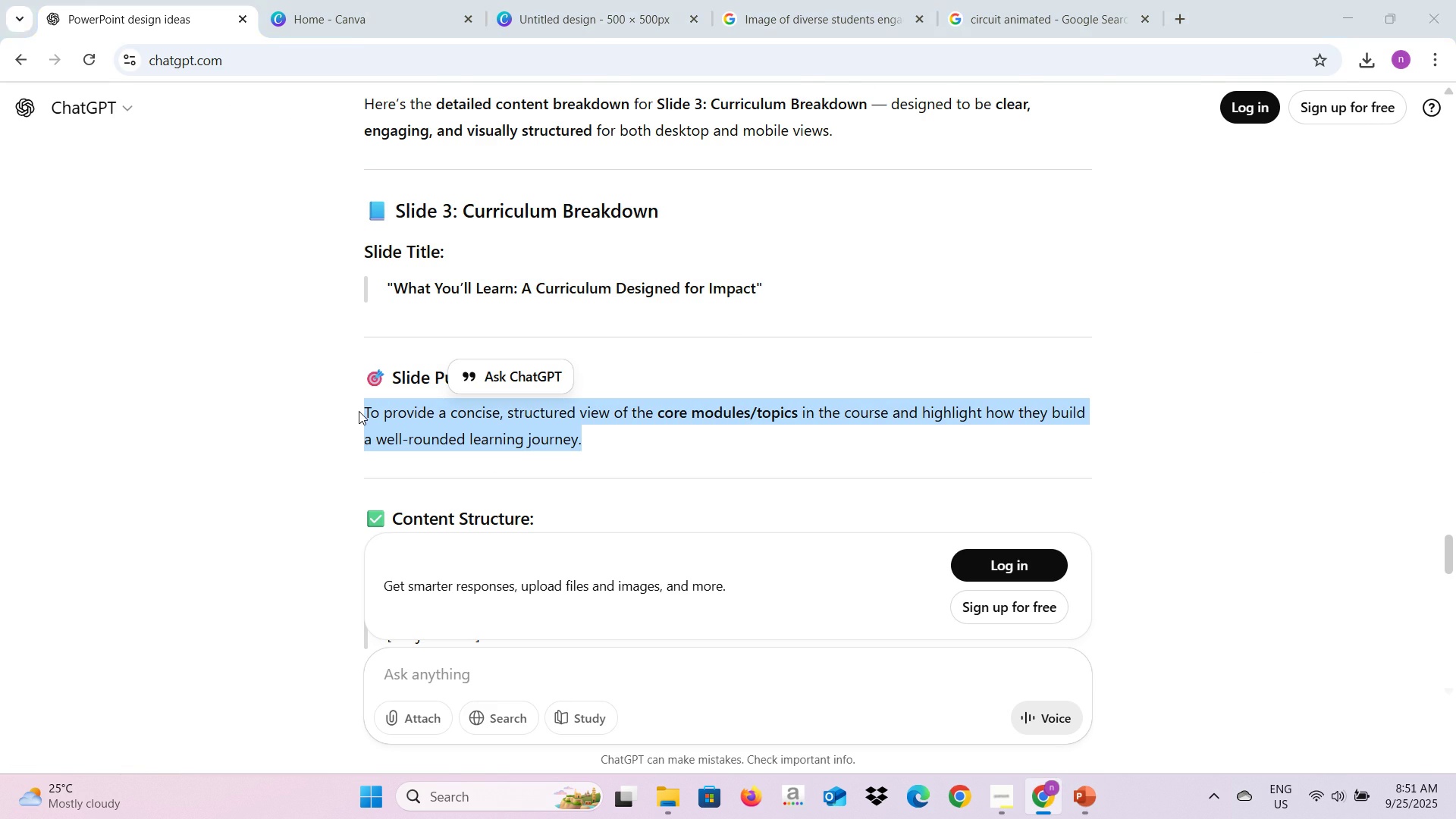 
key(Alt+AltLeft)
 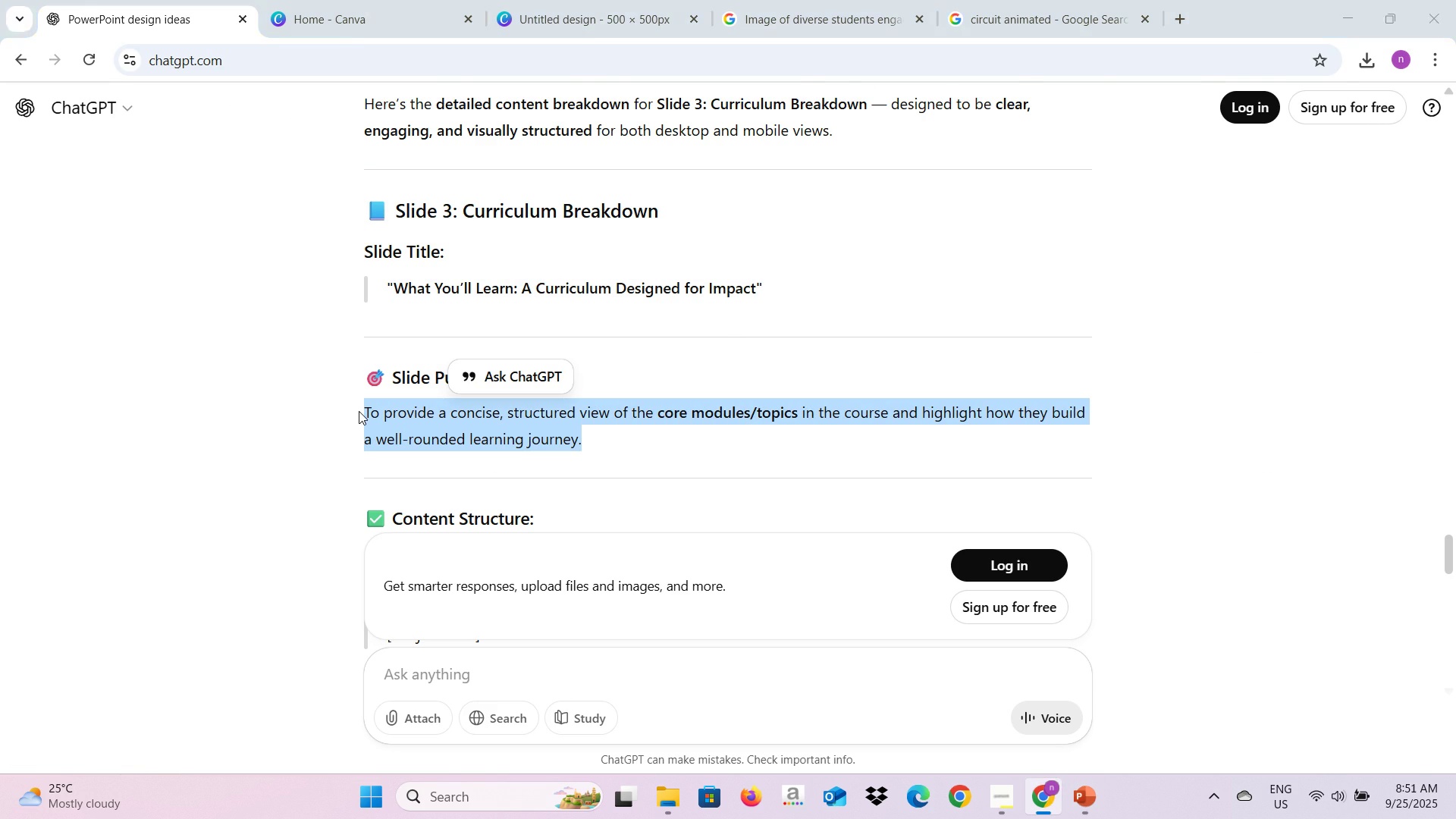 
key(Alt+Tab)
 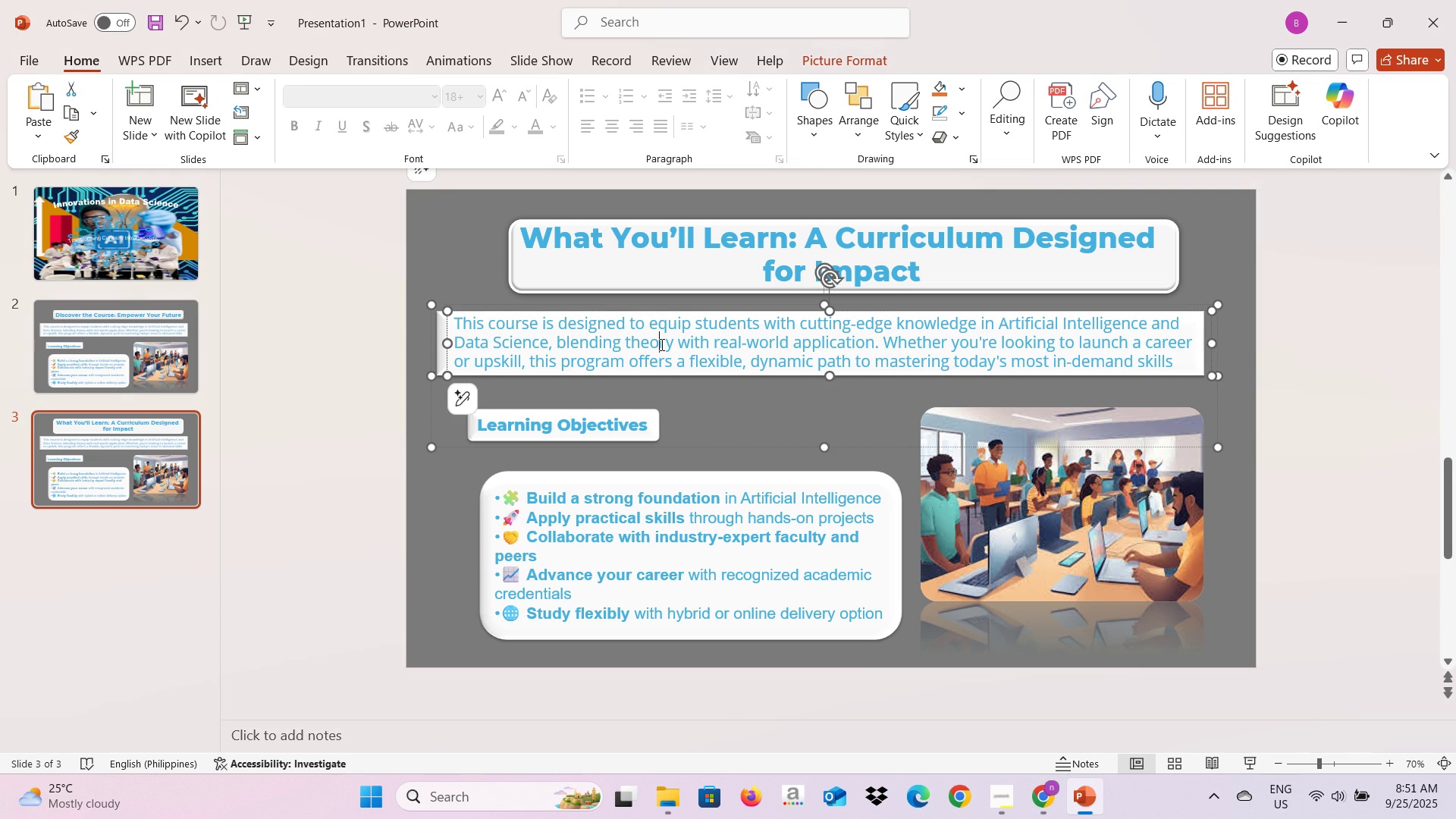 
left_click([661, 344])